 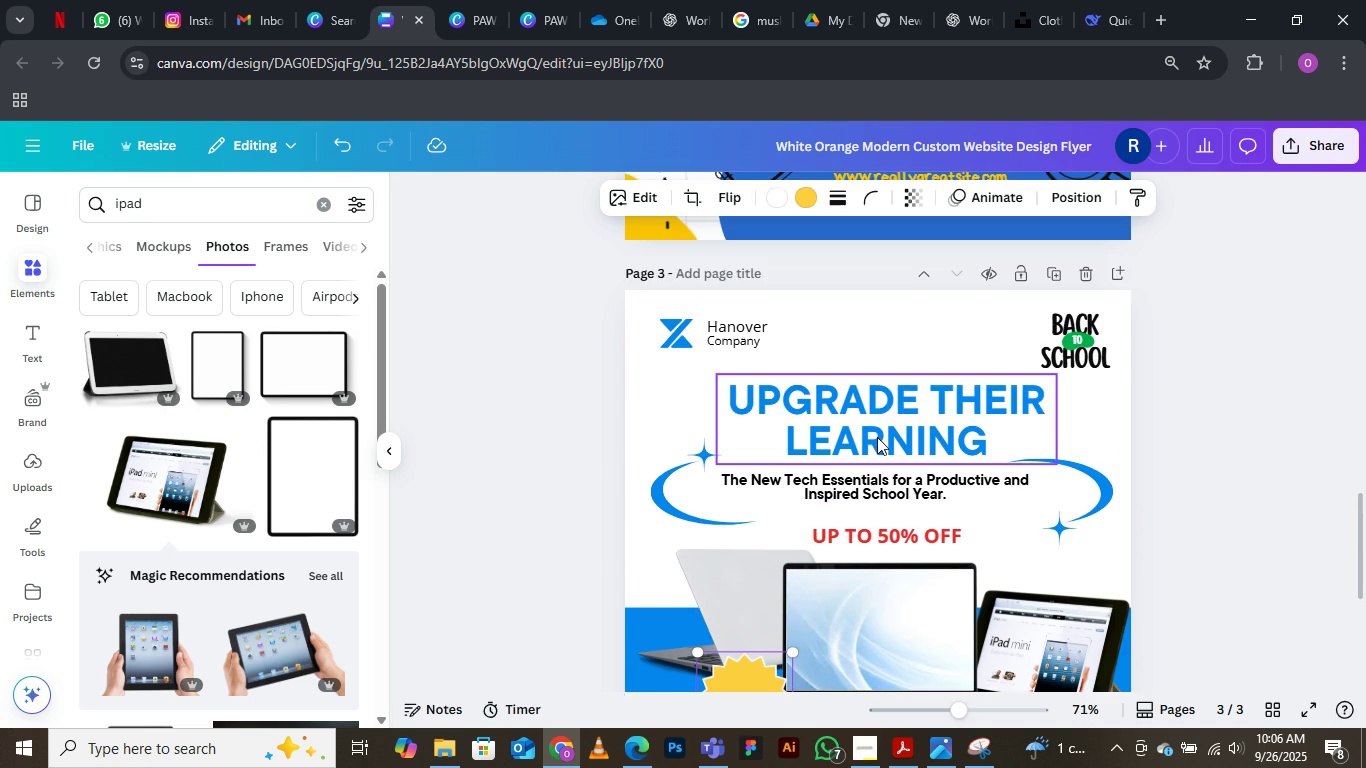 
scroll: coordinate [877, 437], scroll_direction: none, amount: 0.0
 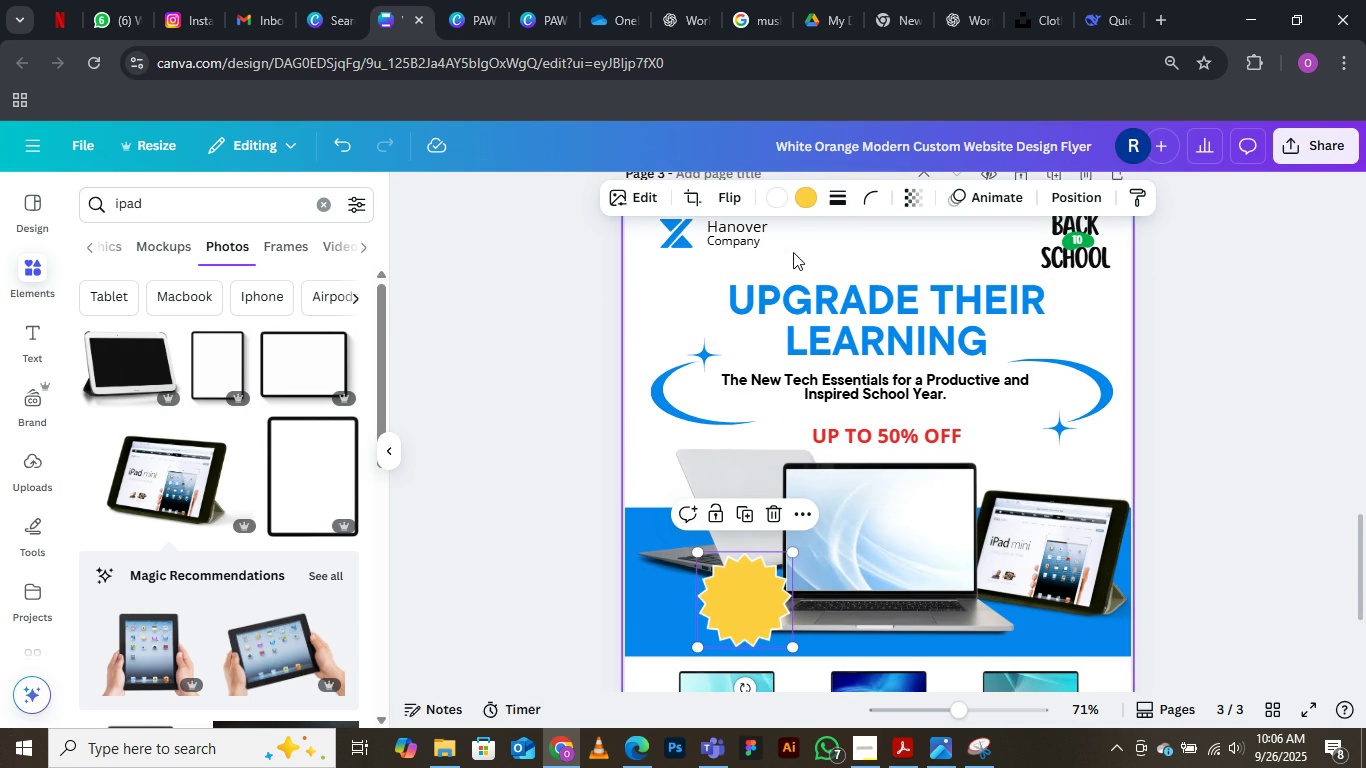 
wait(6.26)
 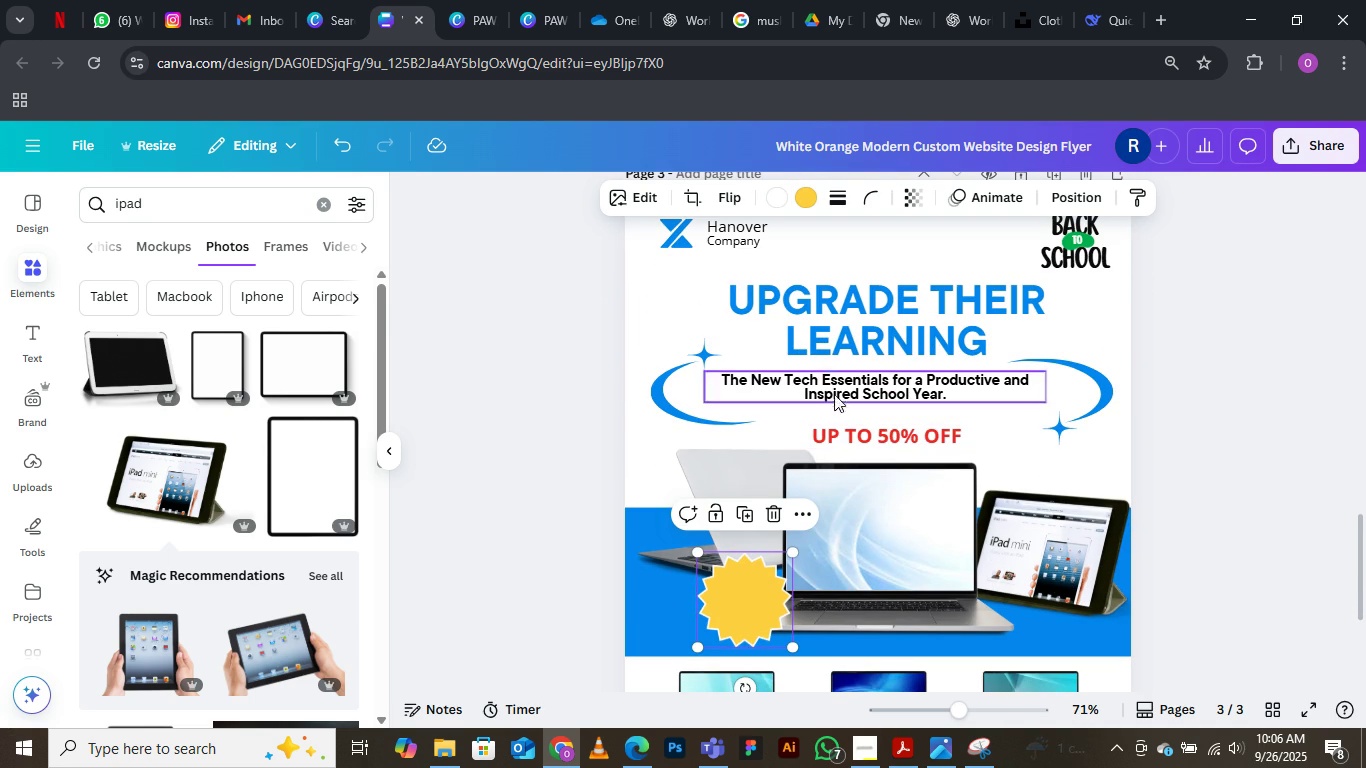 
left_click([847, 432])
 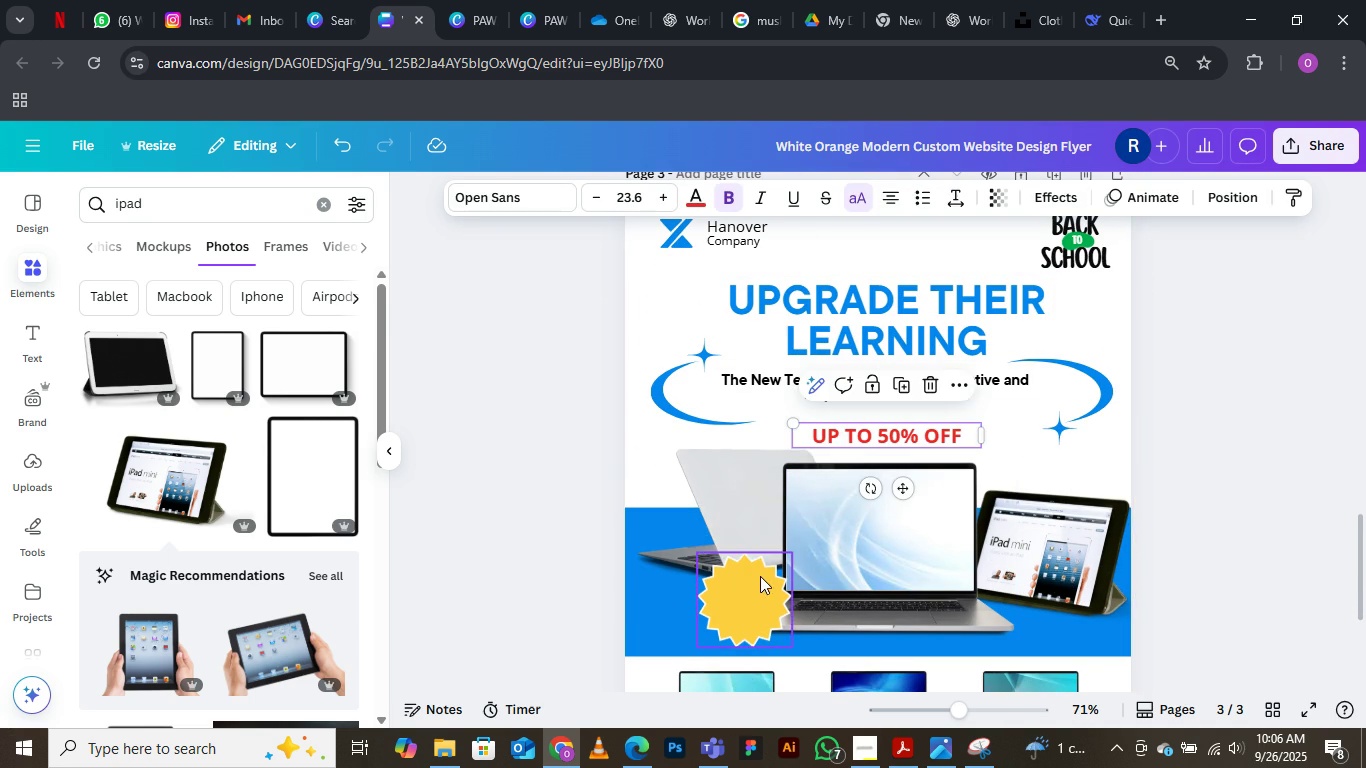 
left_click([760, 576])
 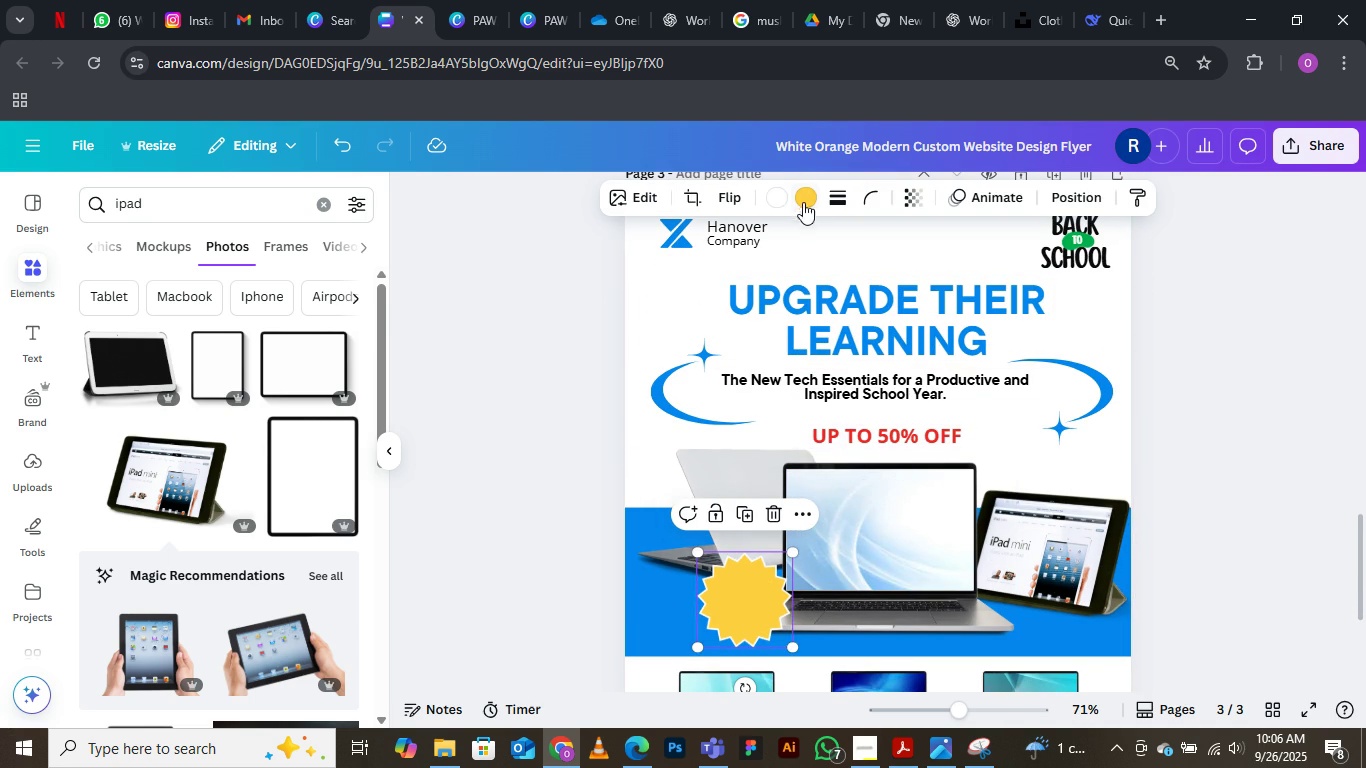 
left_click([805, 197])
 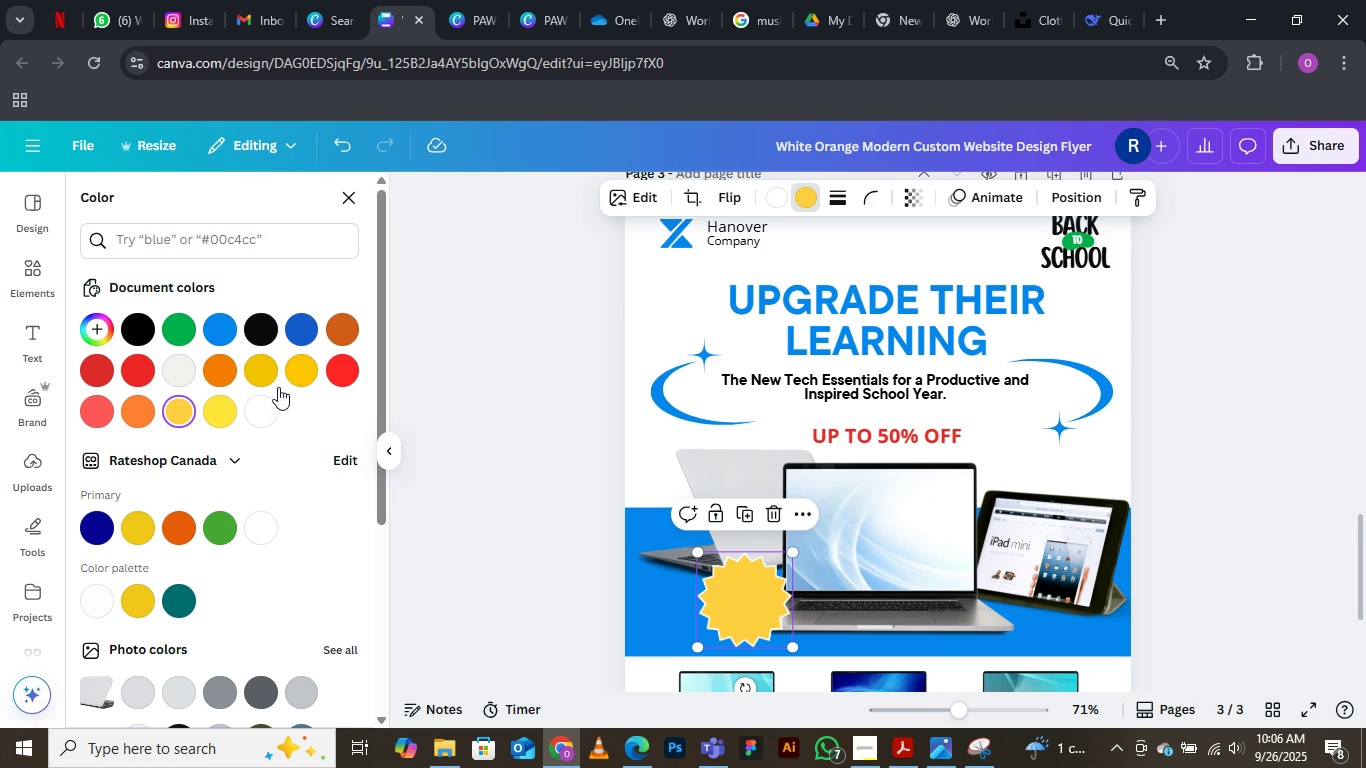 
left_click([342, 373])